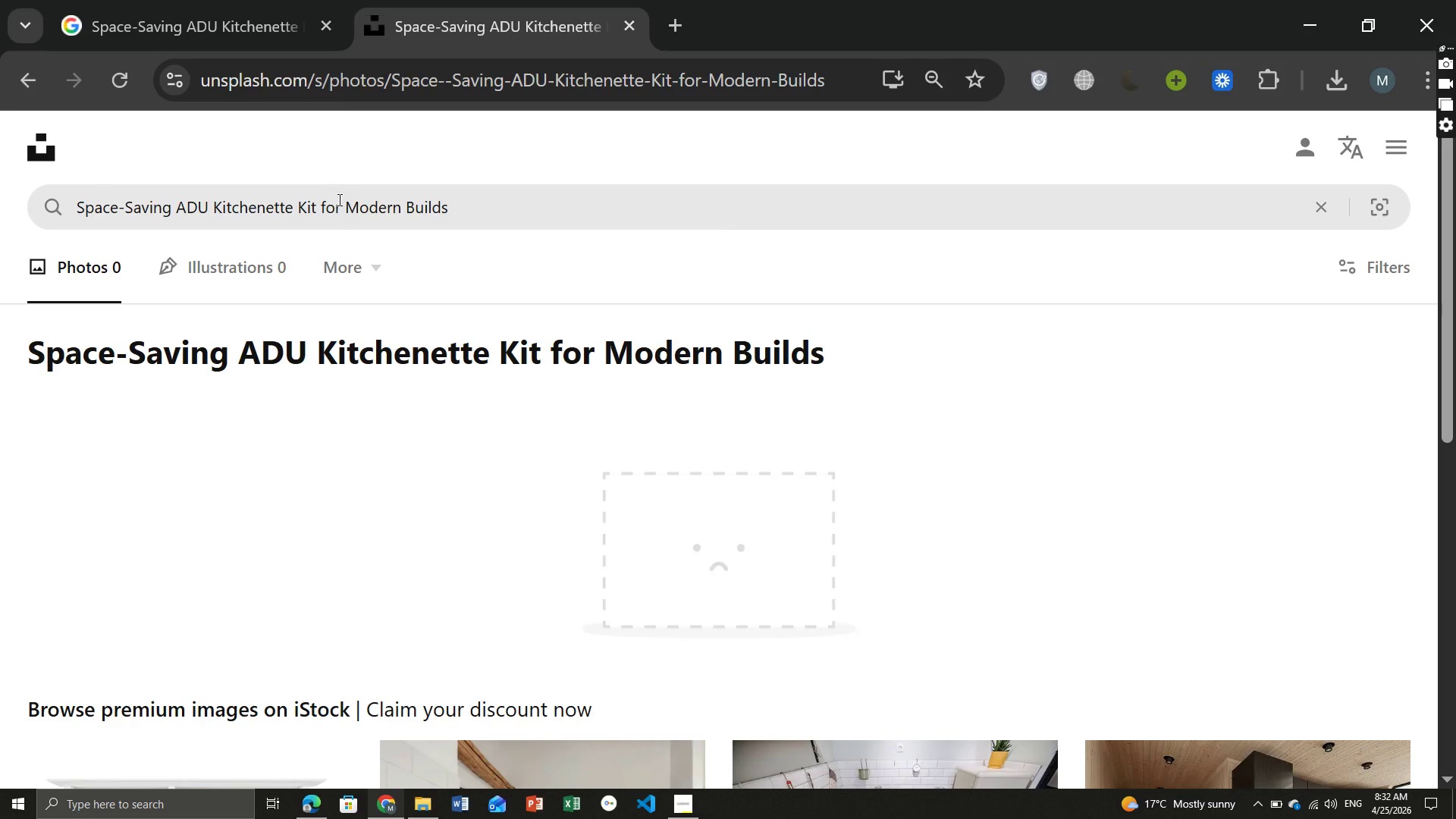 
left_click([338, 199])
 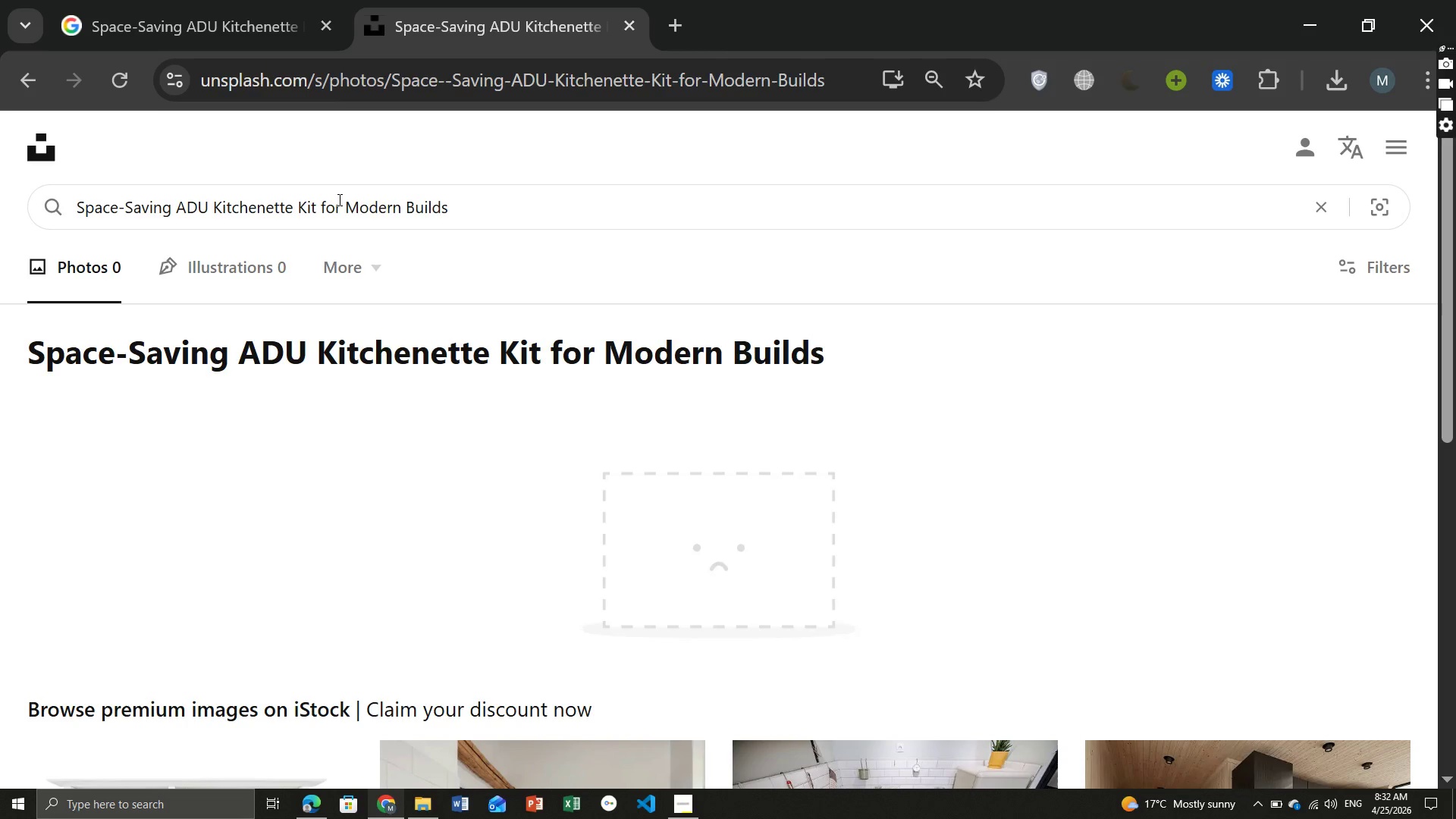 
key(Equal)
 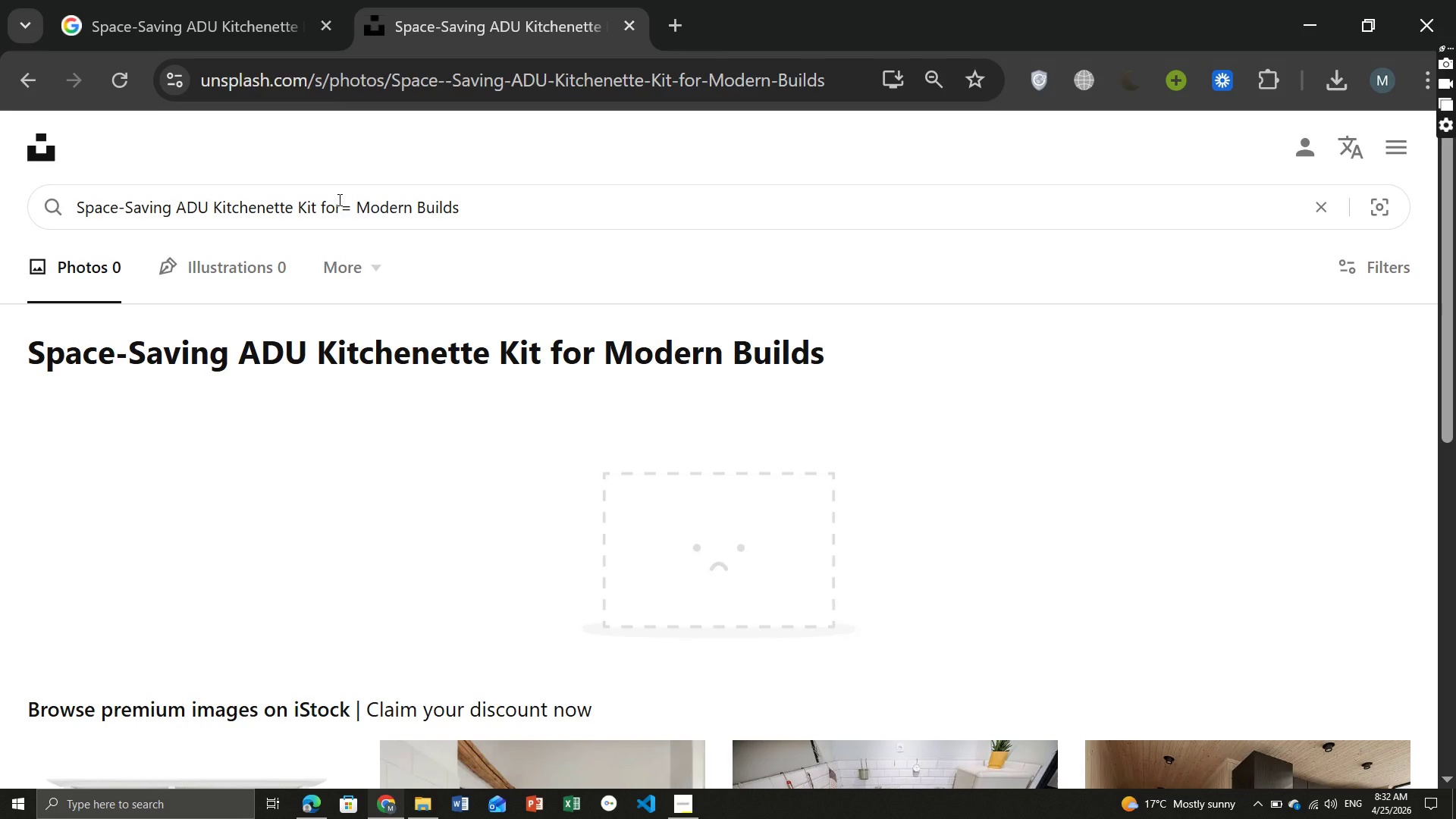 
key(Backspace)
 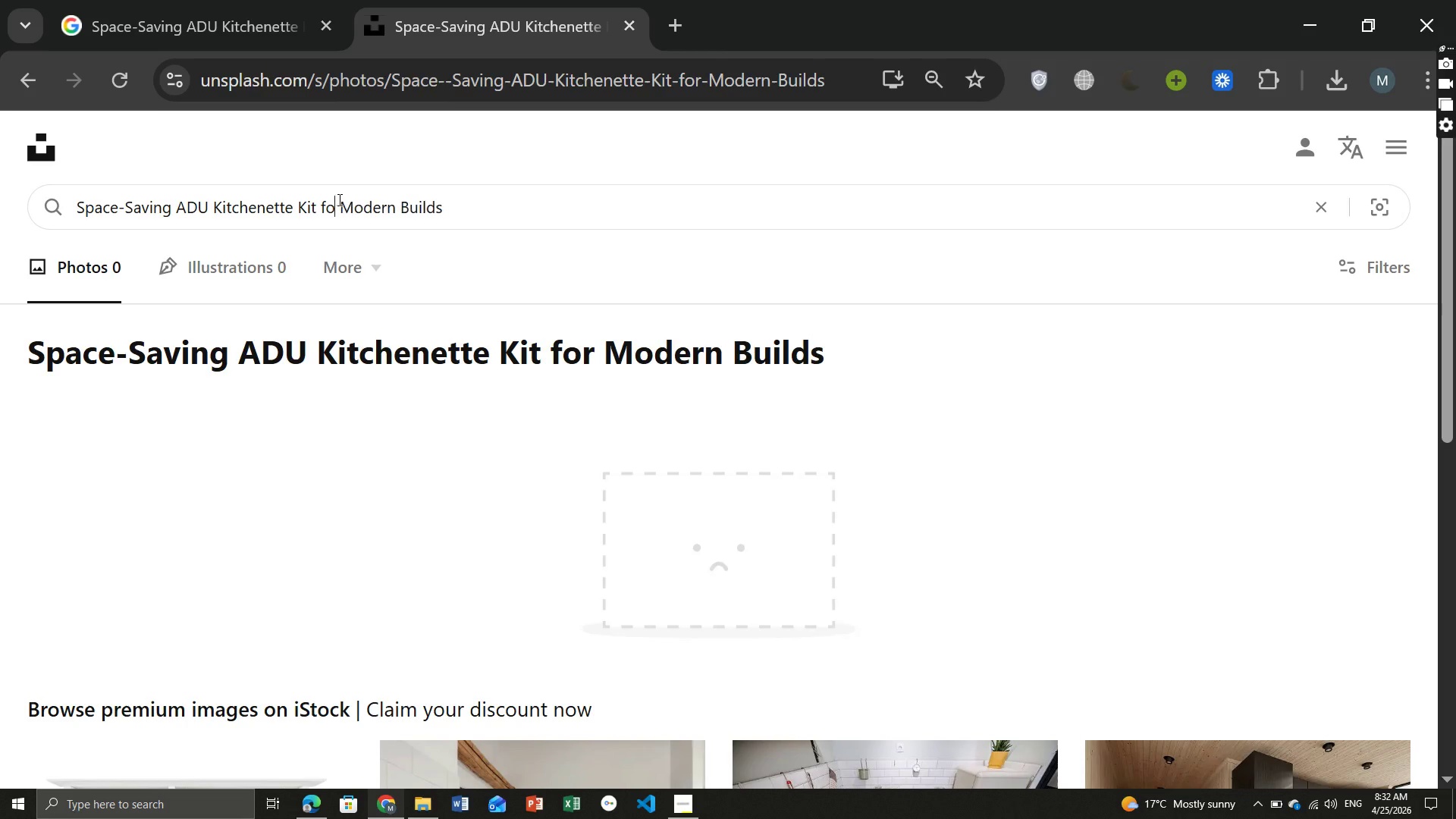 
key(Backspace)
 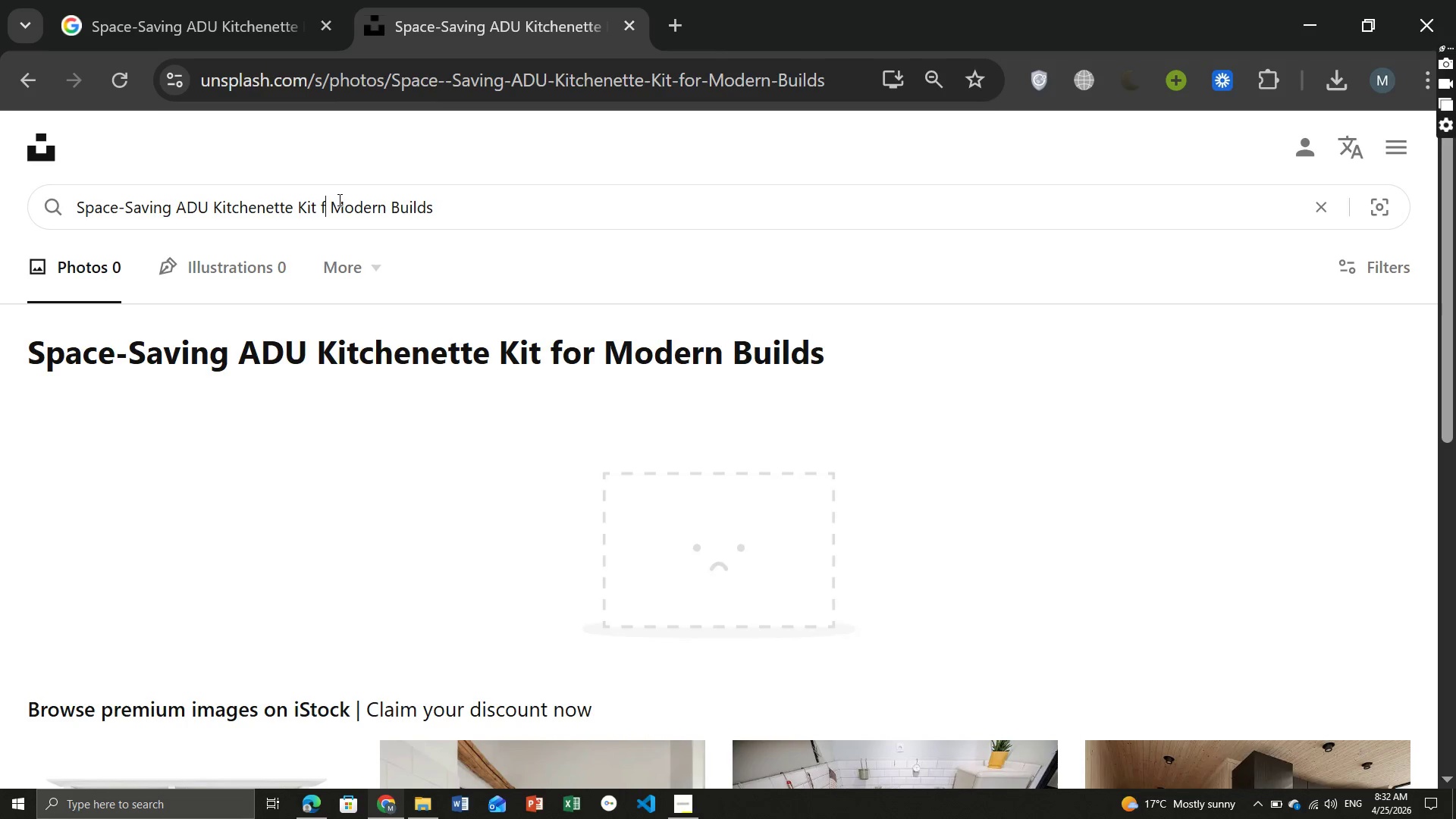 
key(Backspace)
 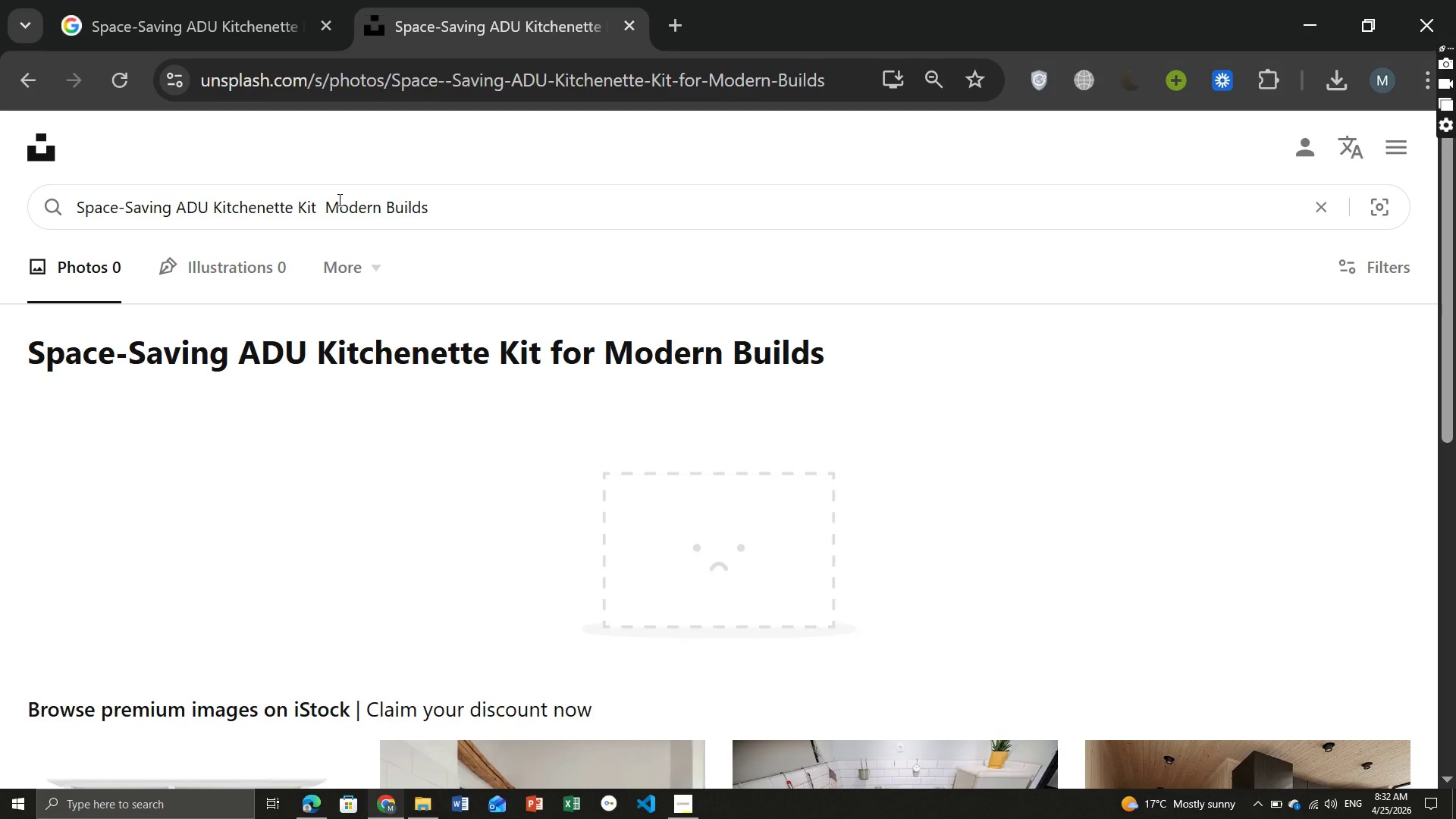 
key(Backspace)
 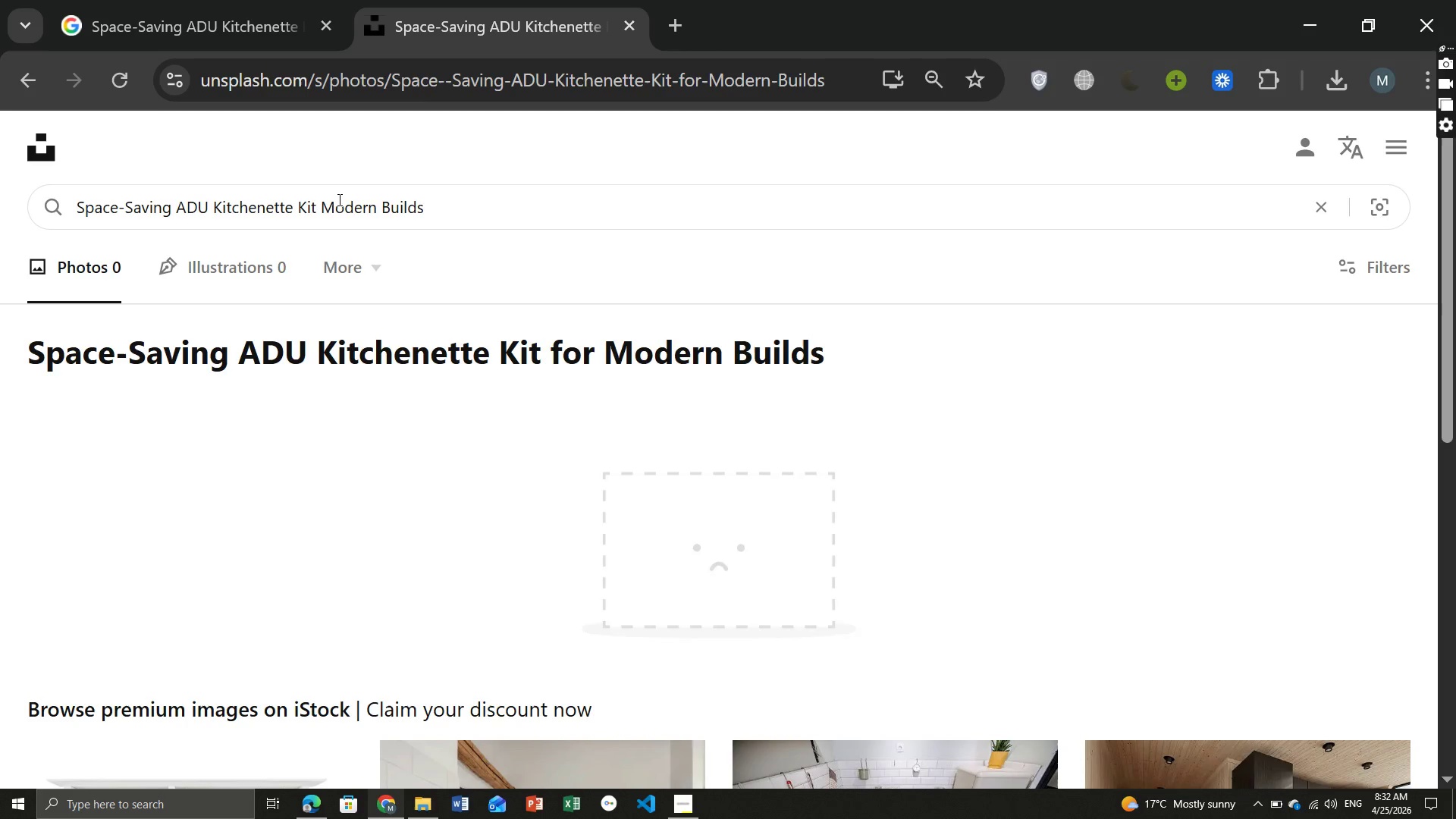 
key(Backspace)
 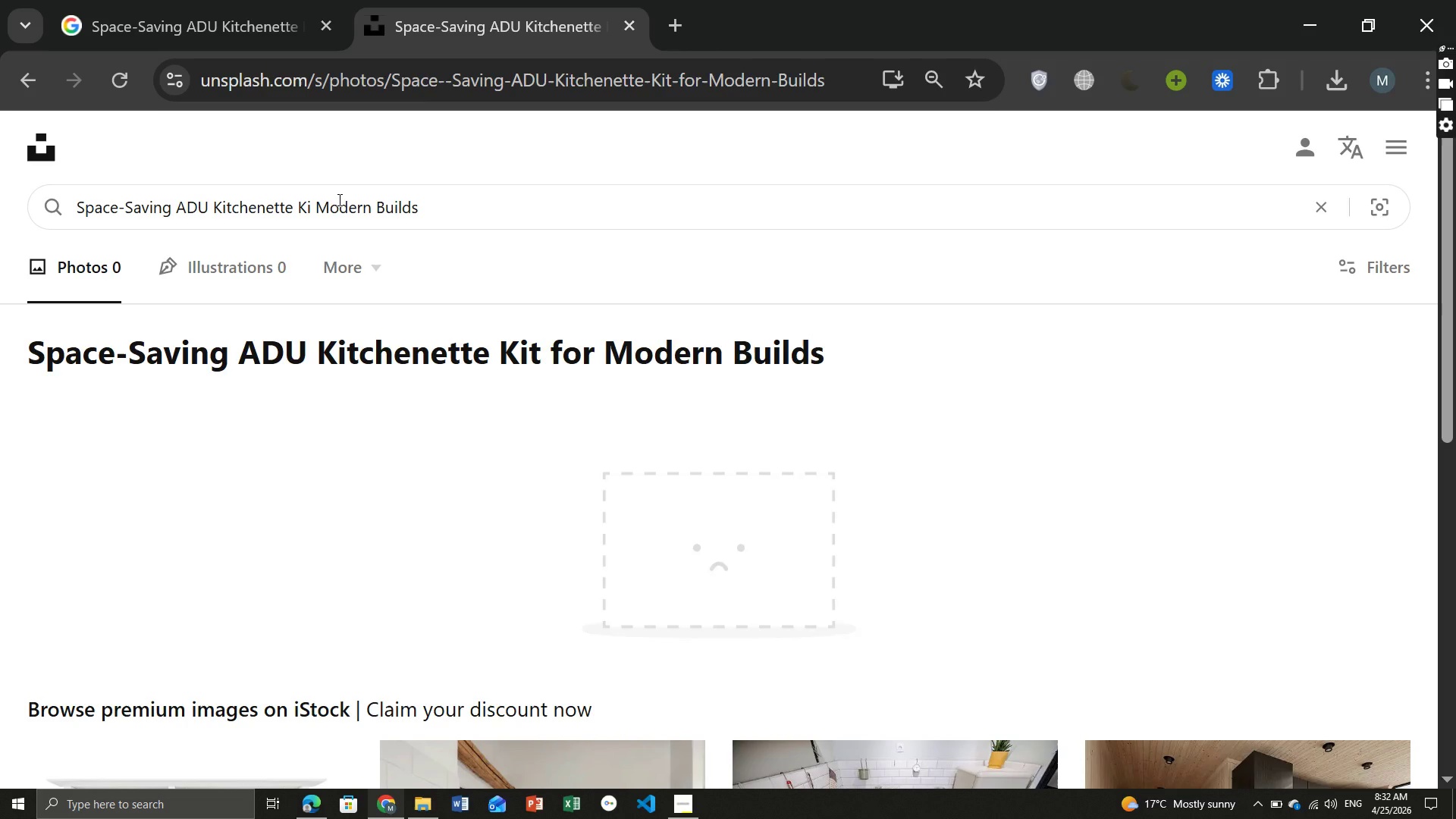 
key(Backspace)
 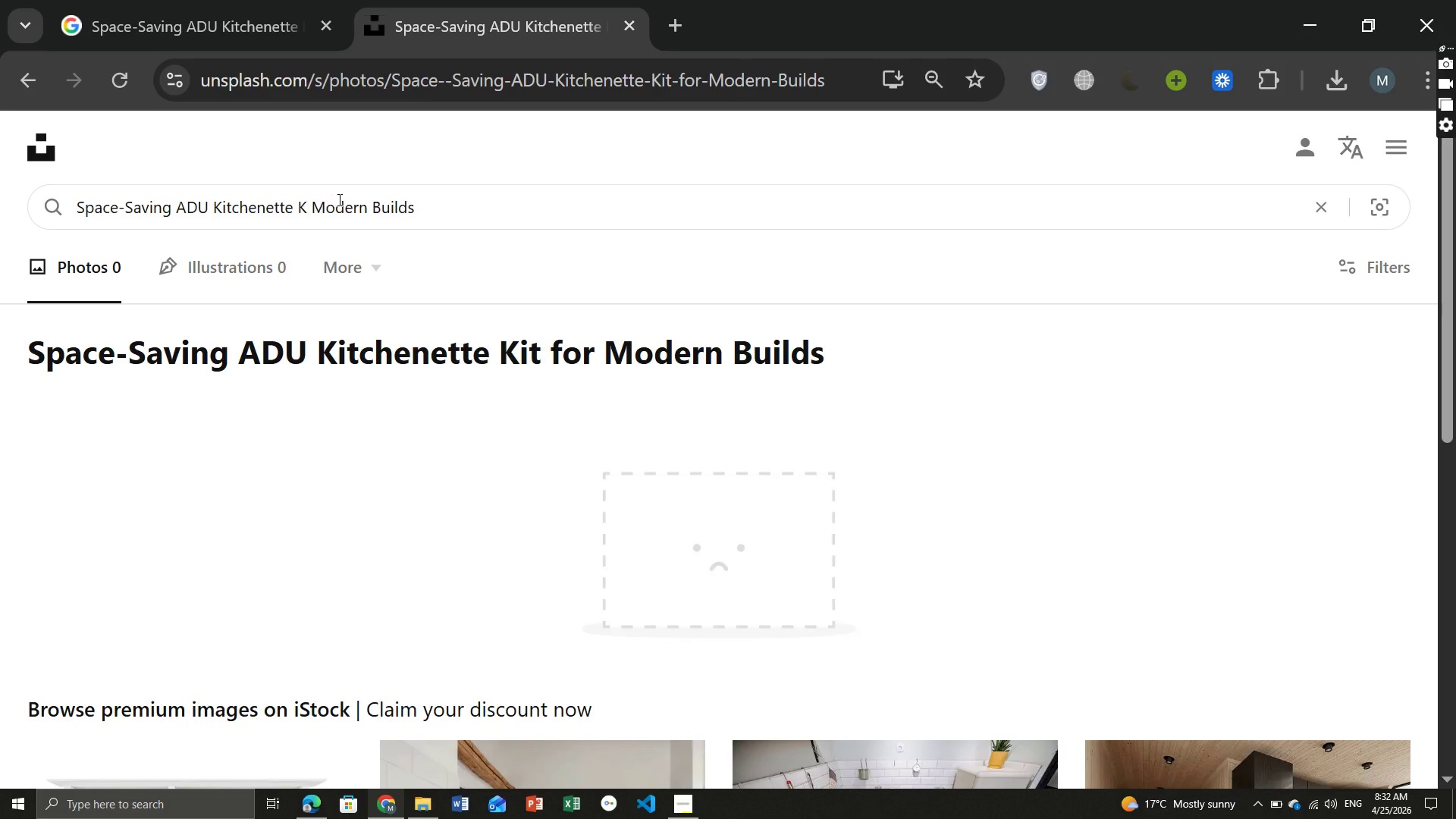 
key(Backspace)
 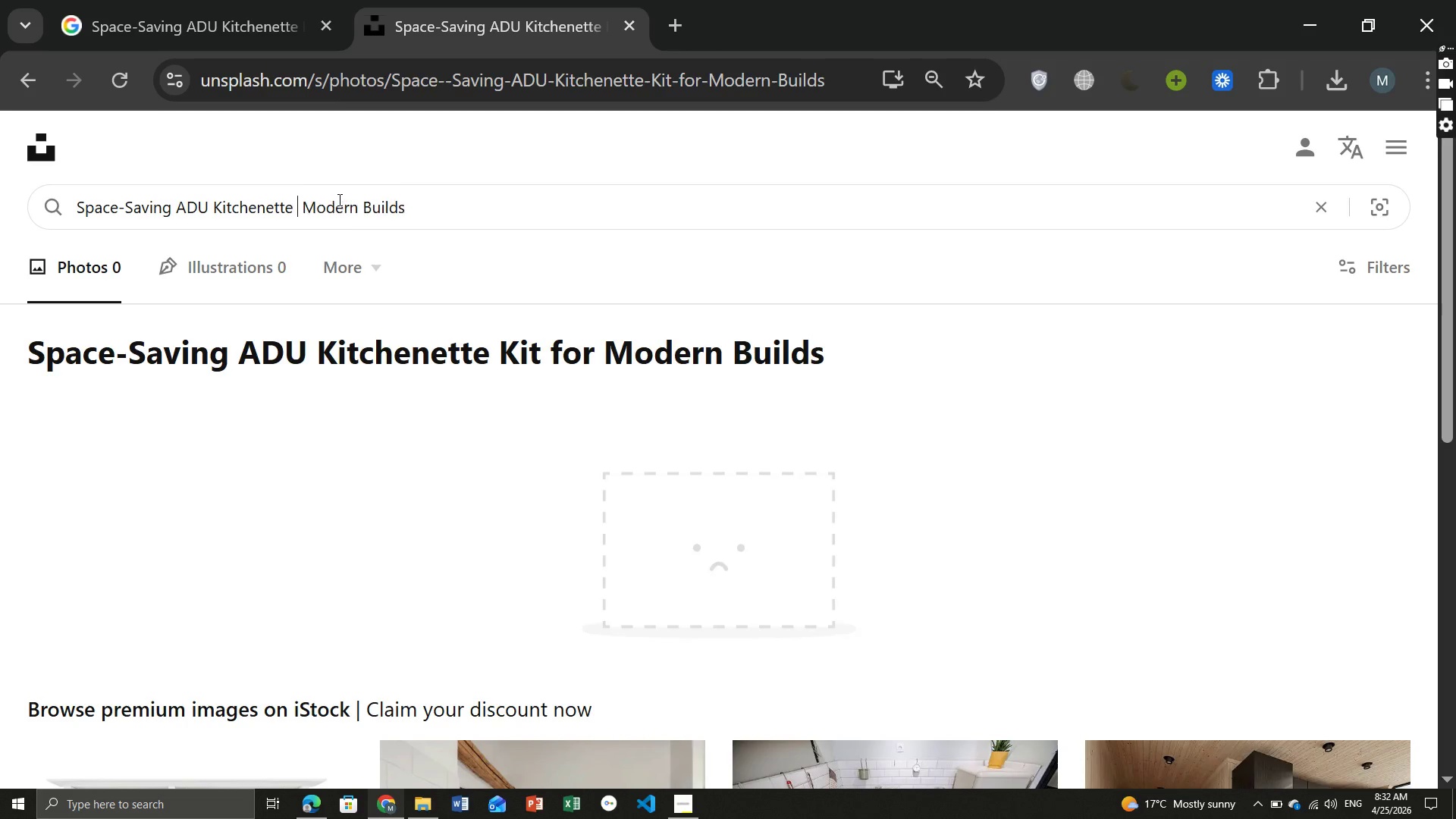 
key(Backspace)
 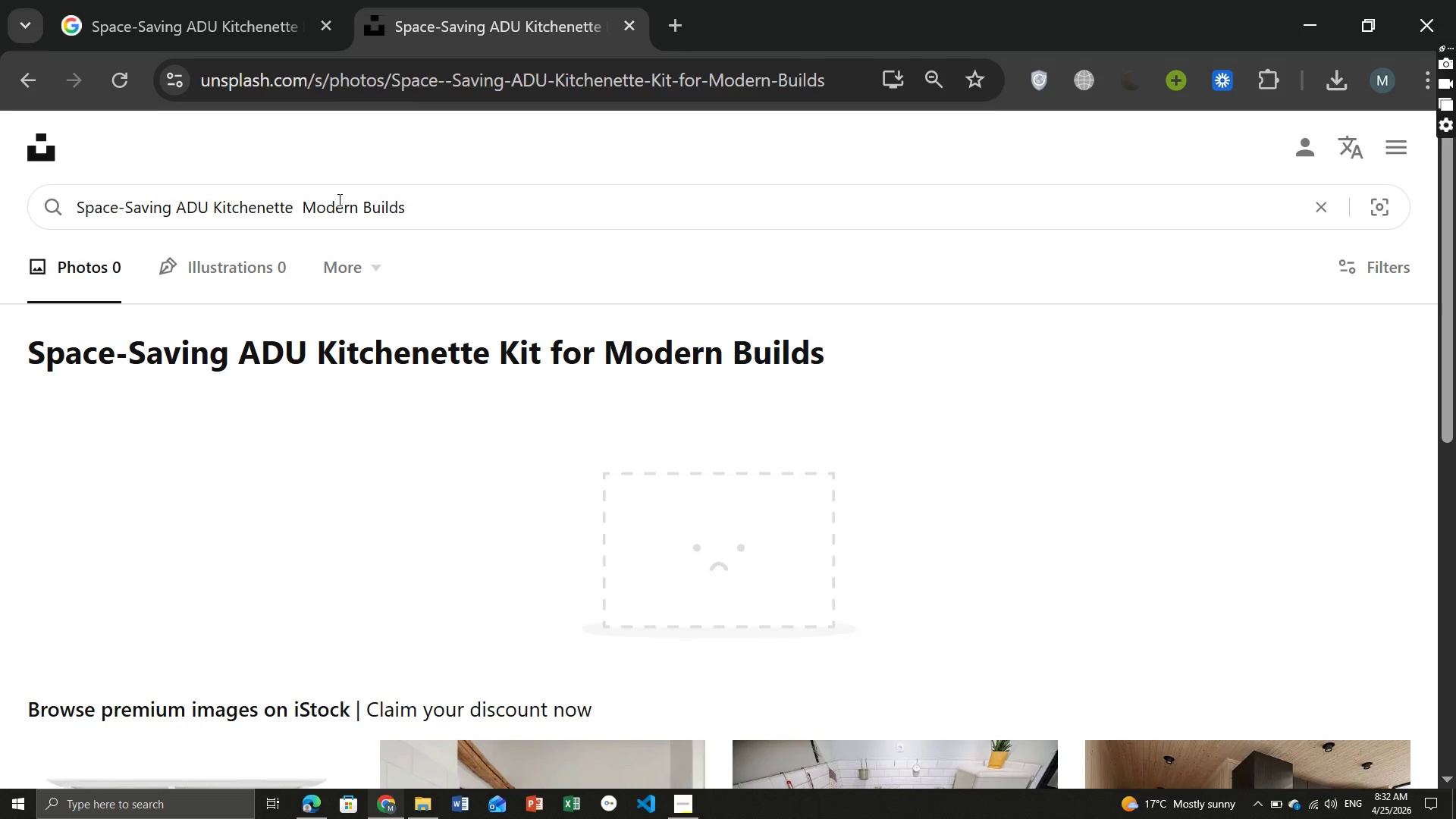 
key(Backspace)
 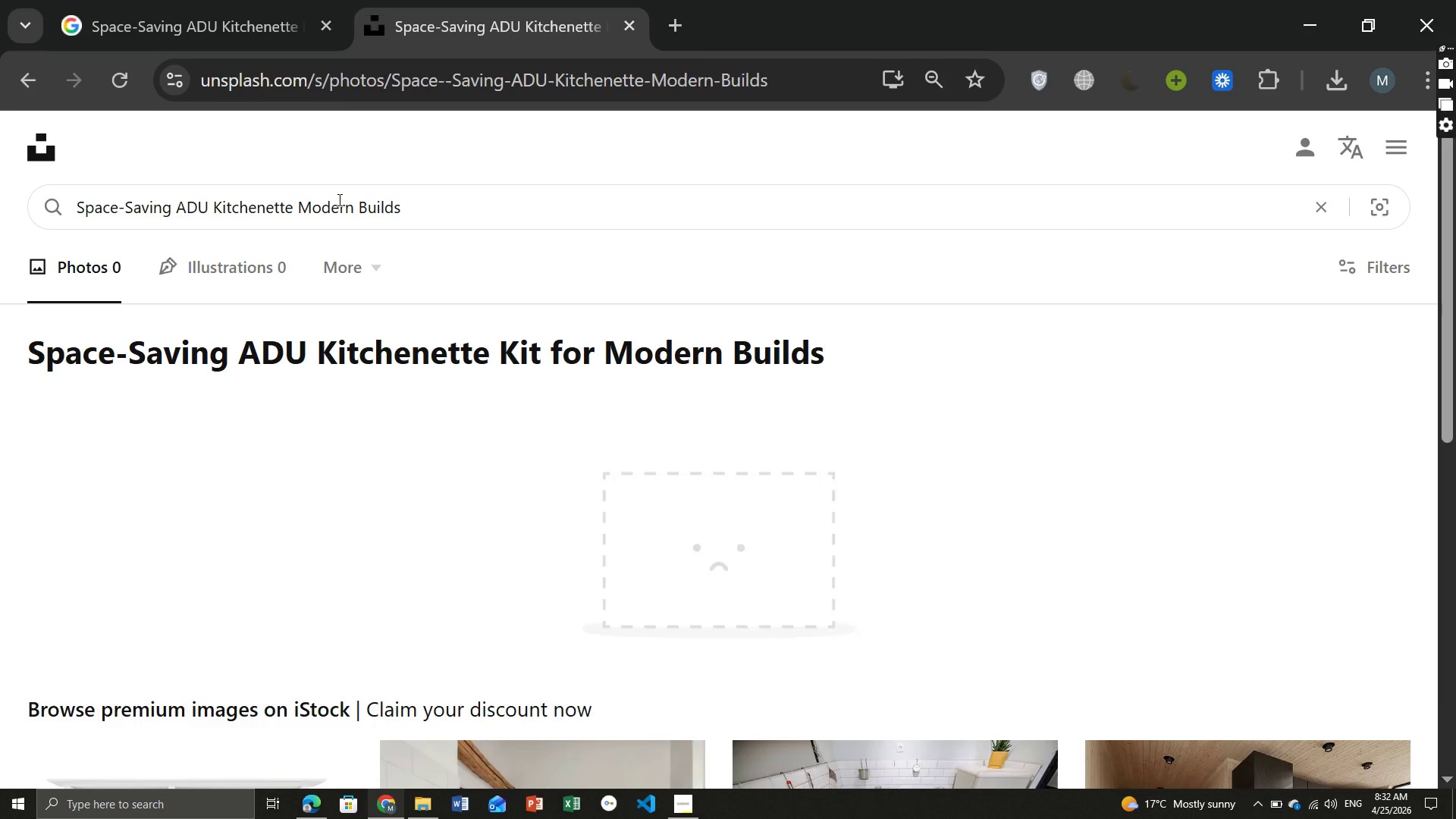 
key(Enter)
 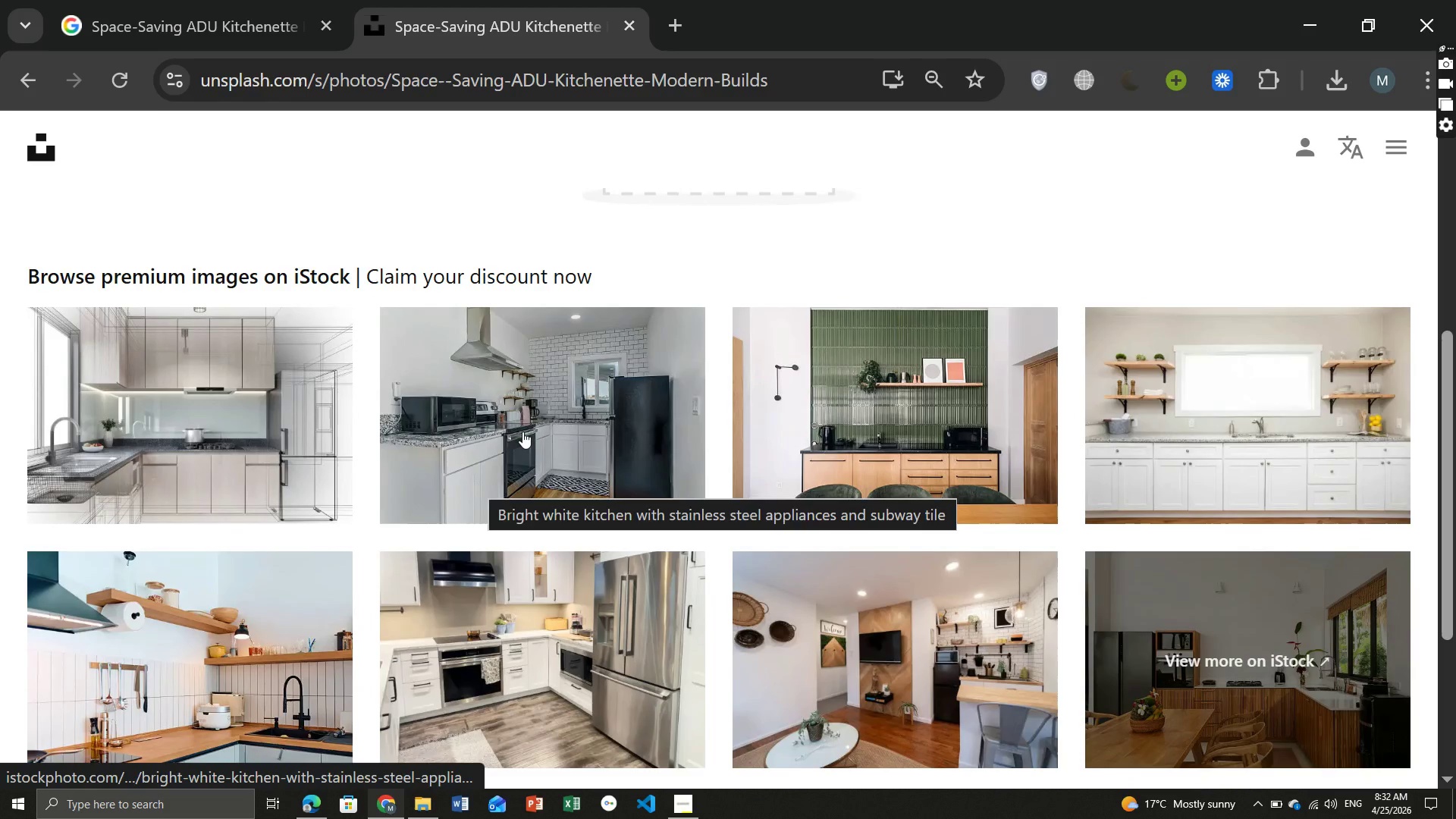 
wait(9.45)
 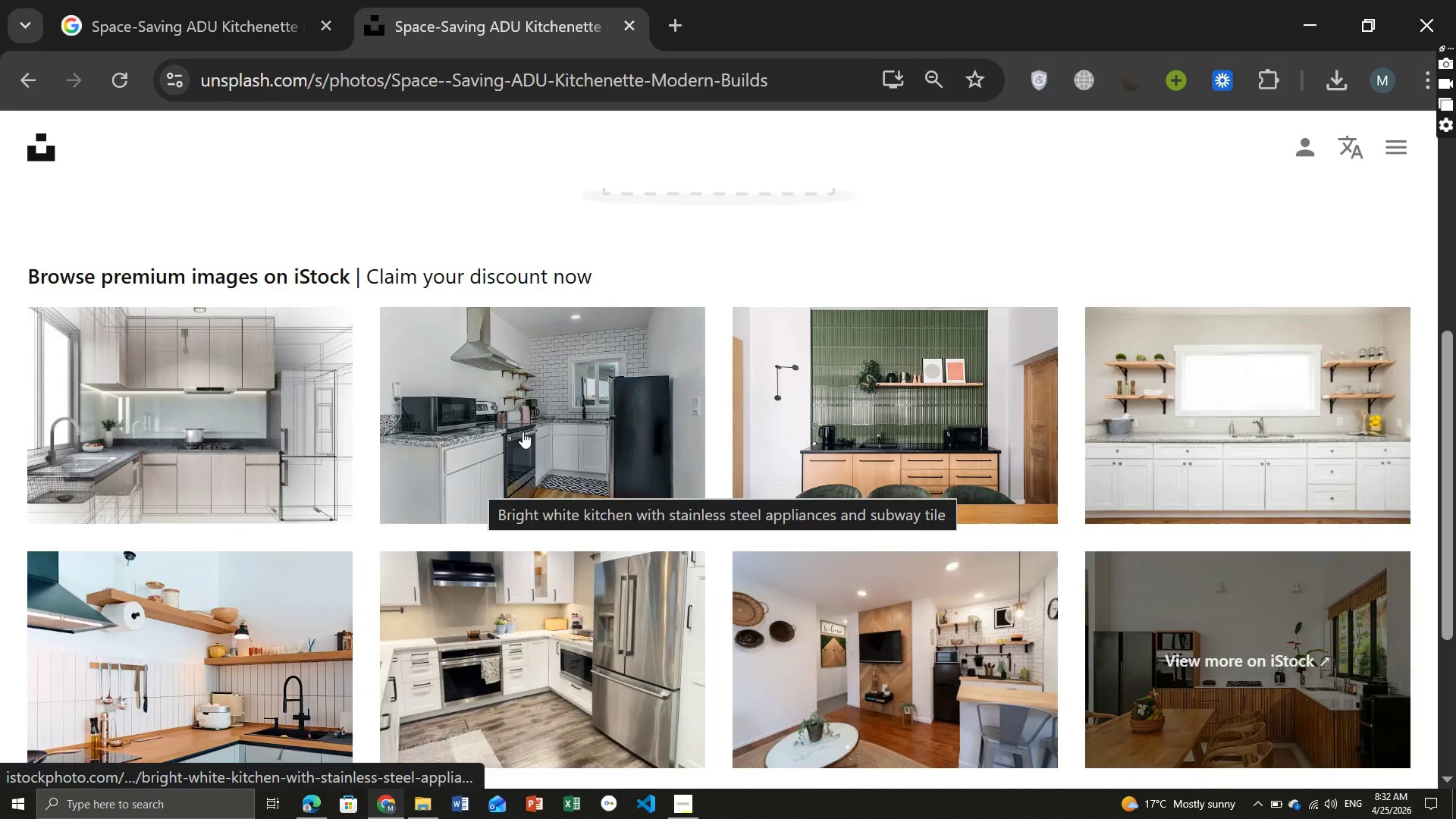 
left_click([526, 399])
 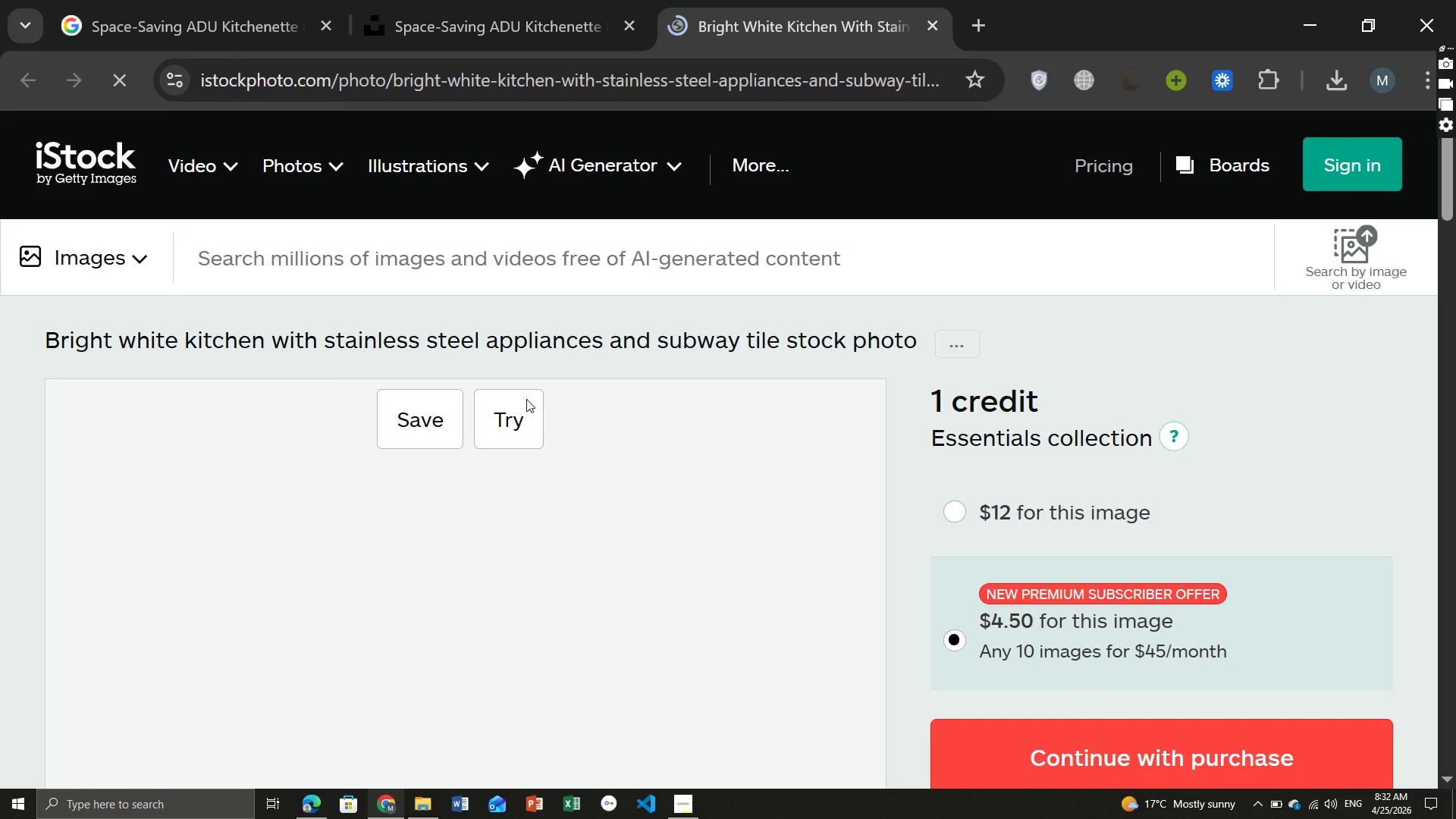 
mouse_move([475, 552])
 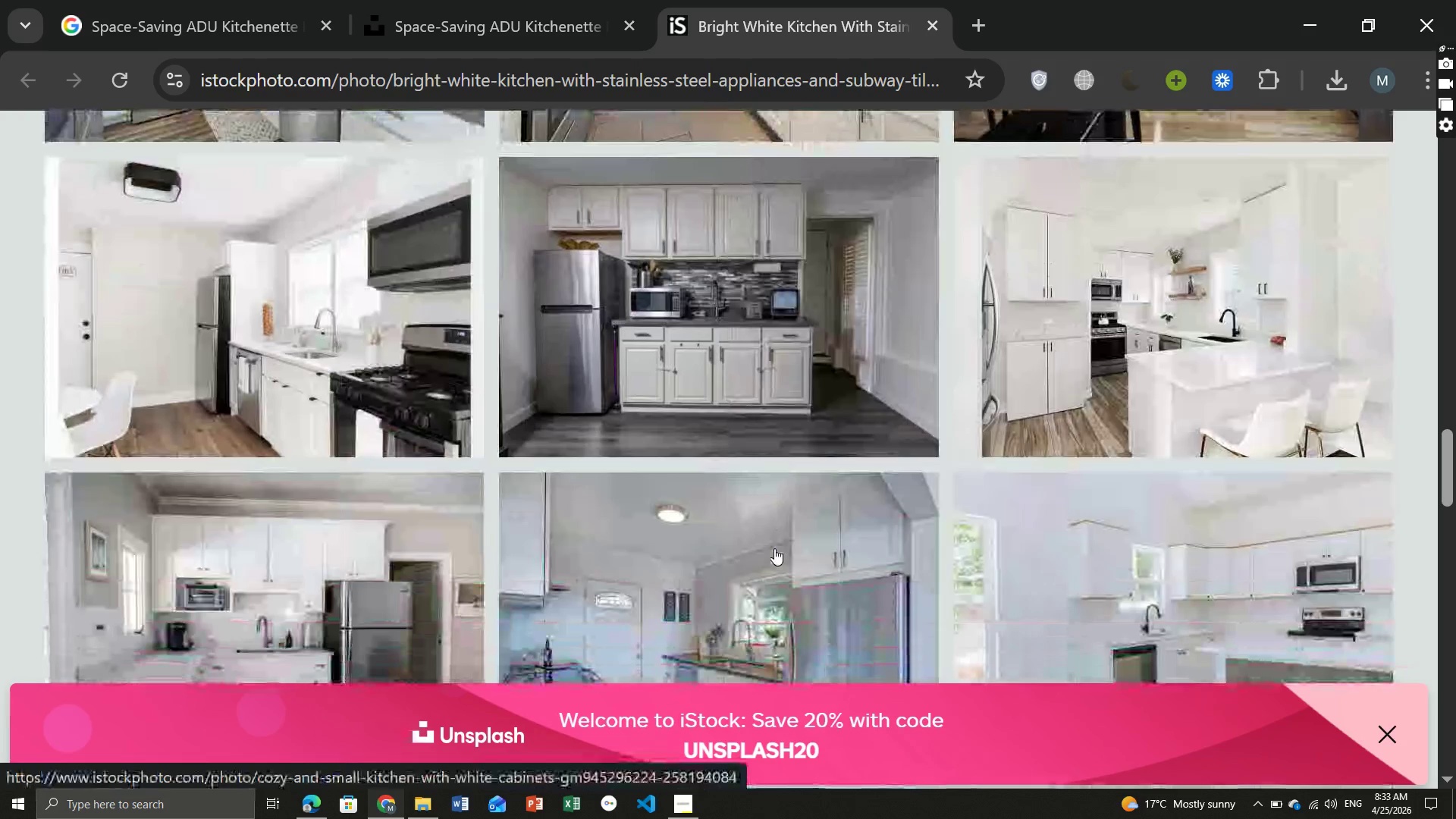 
wait(17.75)
 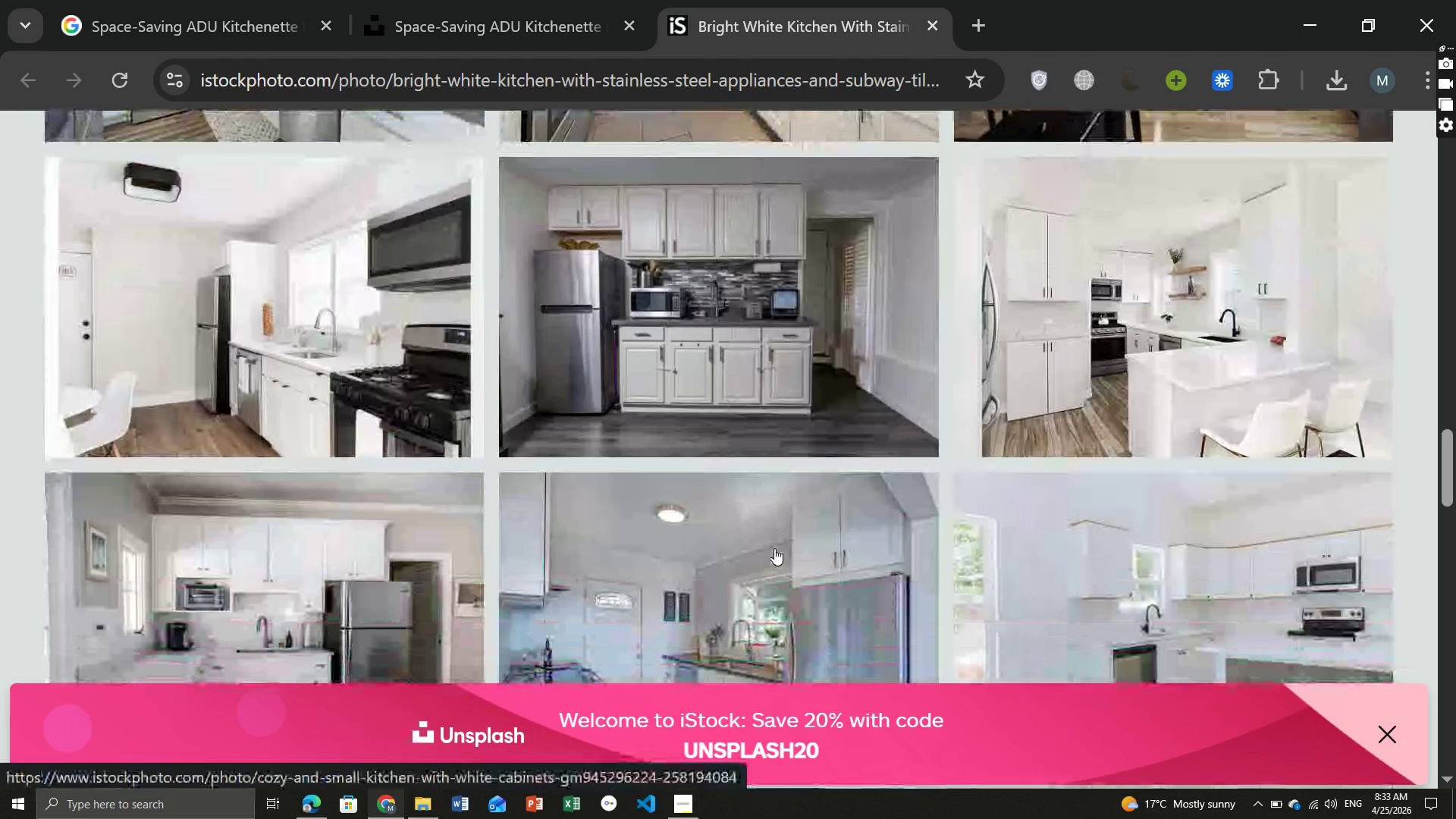 
left_click([587, 2])
 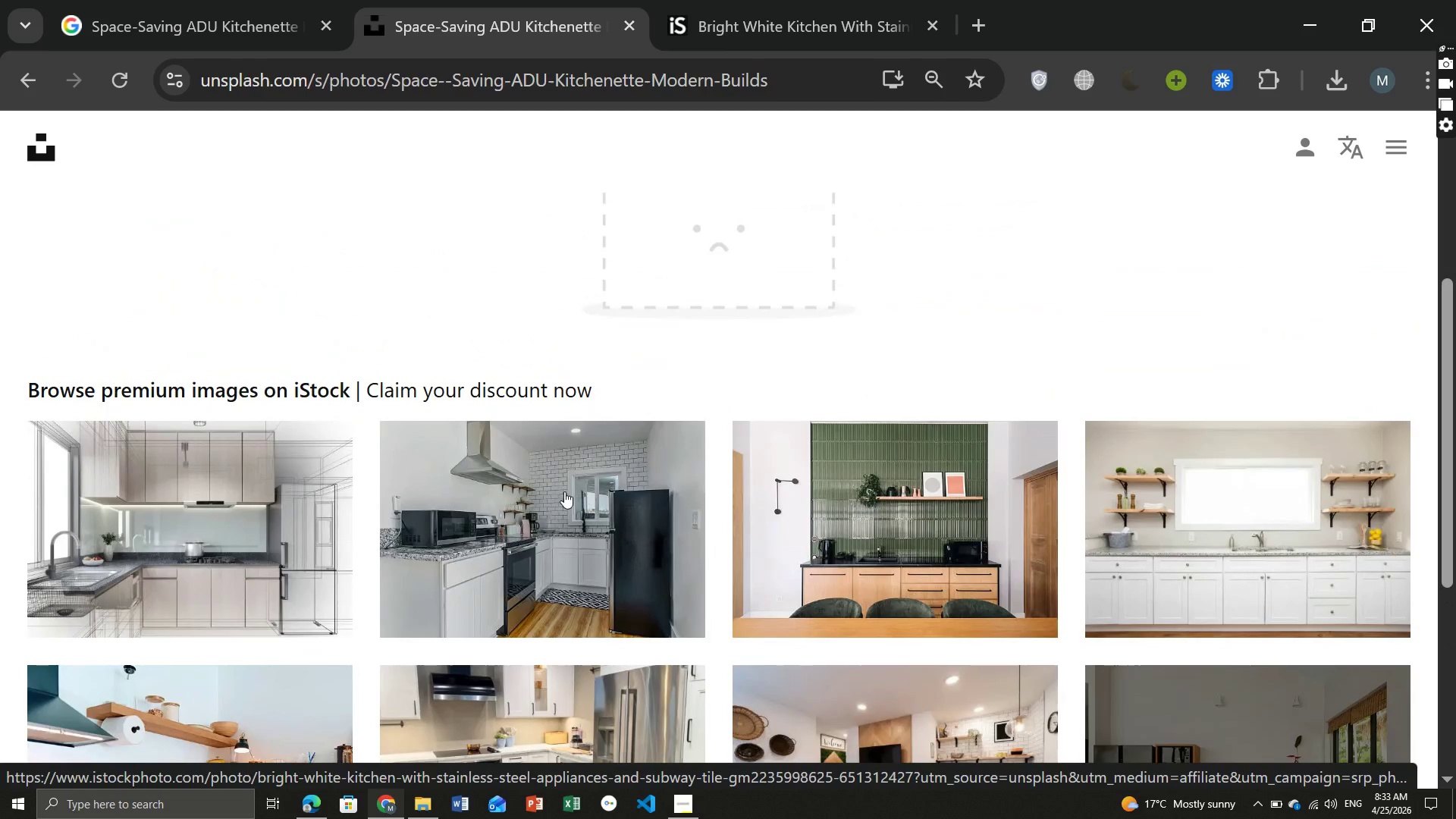 
wait(7.06)
 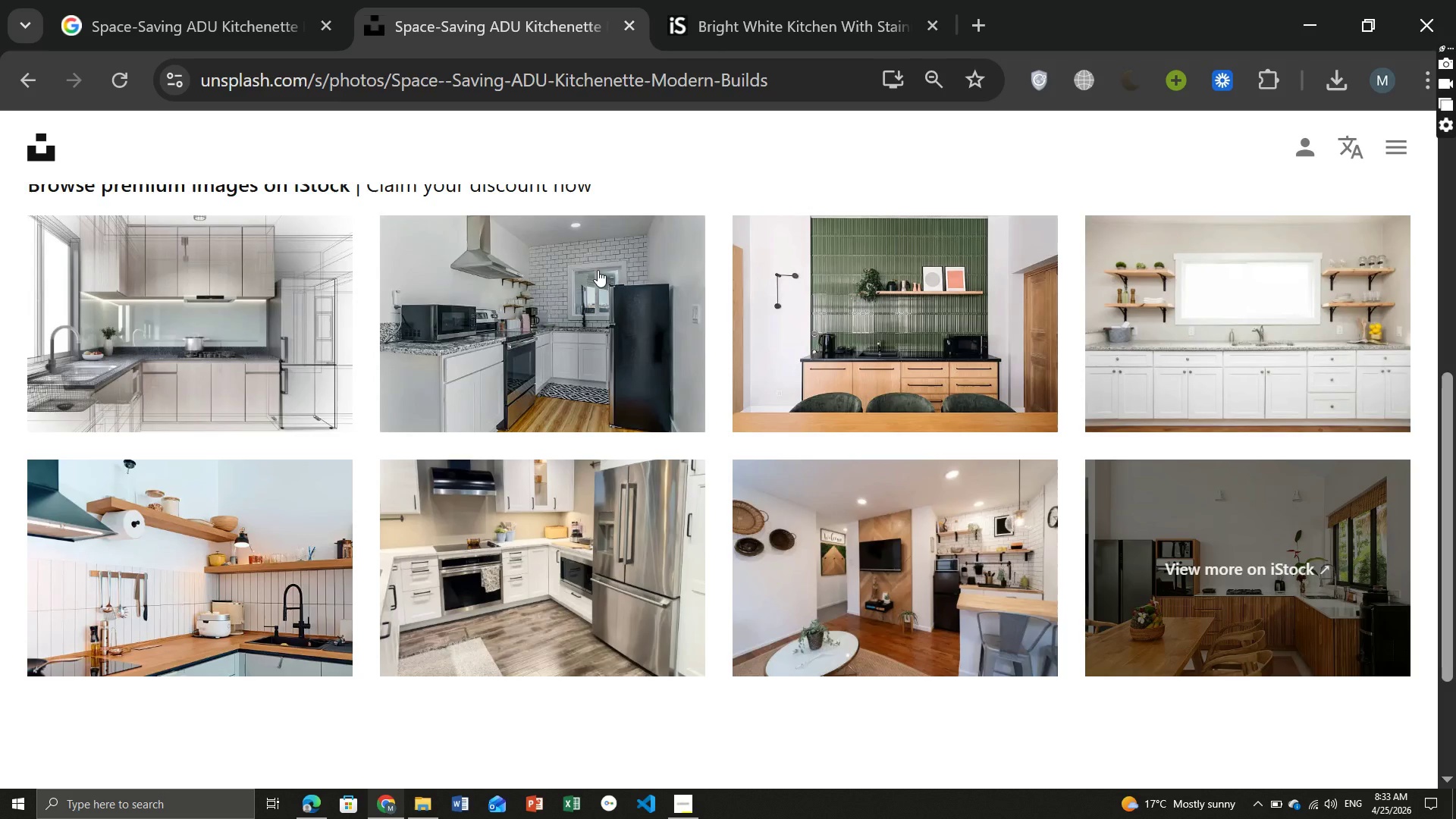 
right_click([564, 491])
 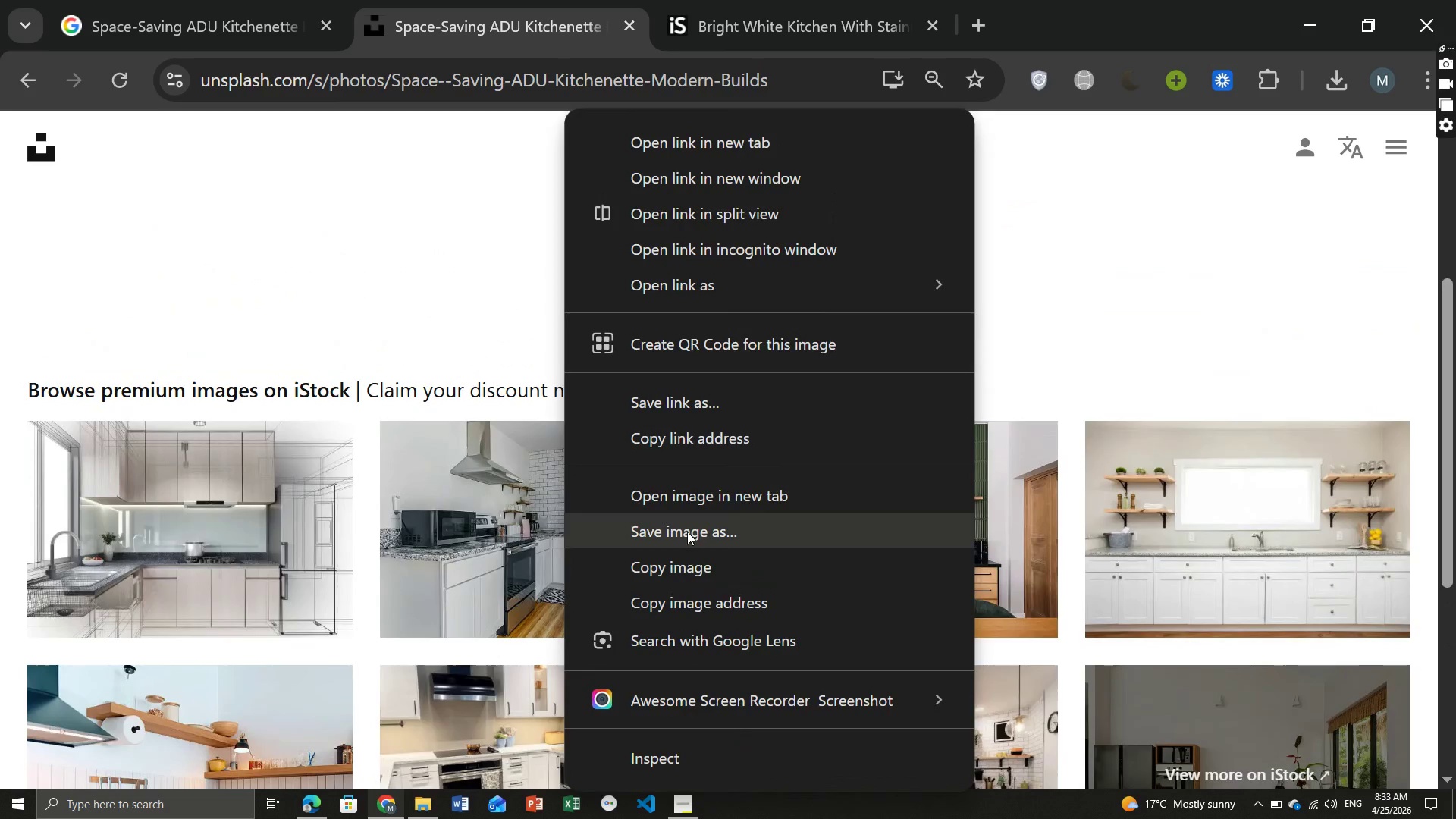 
left_click([684, 529])
 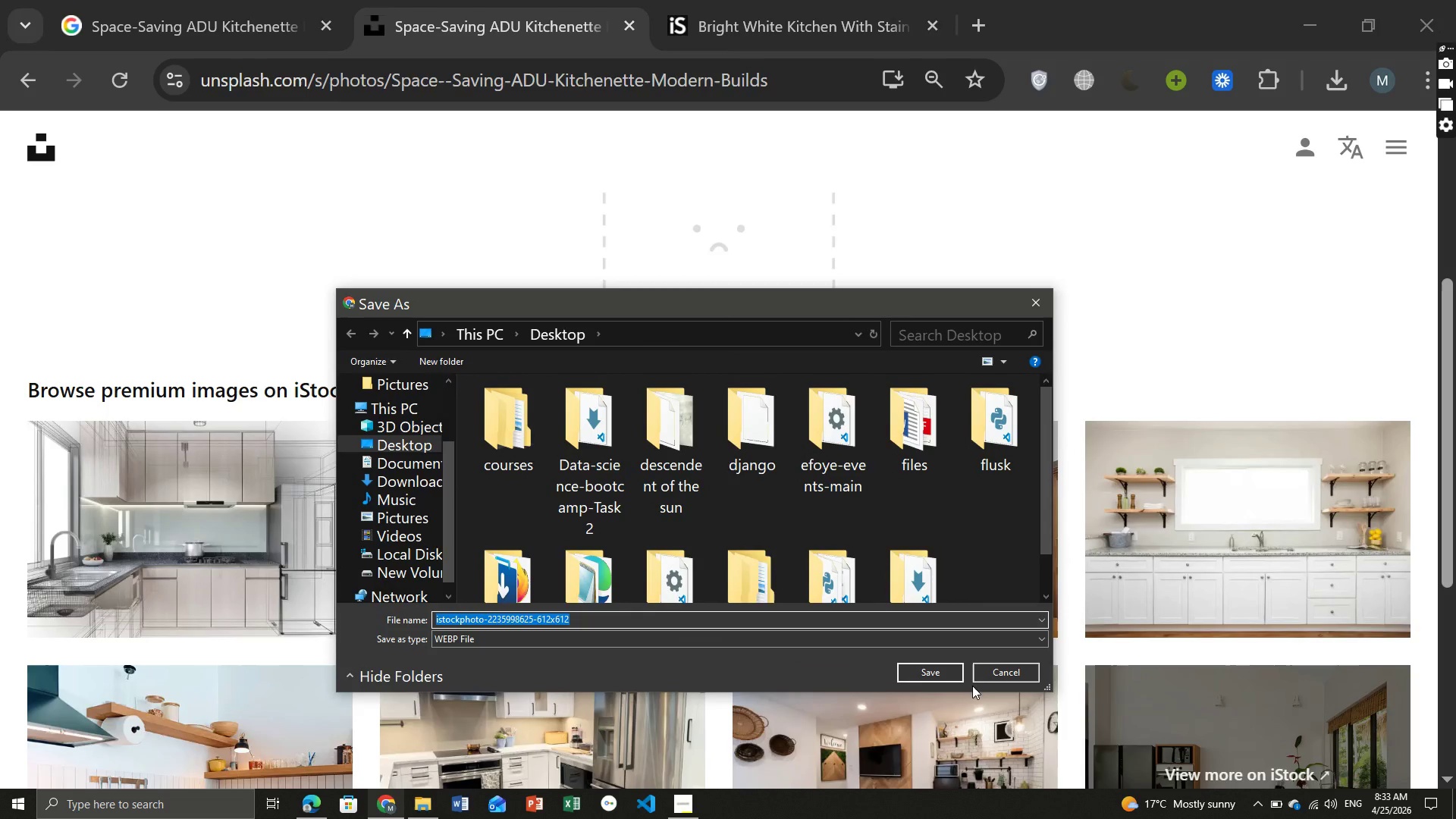 
left_click([929, 667])
 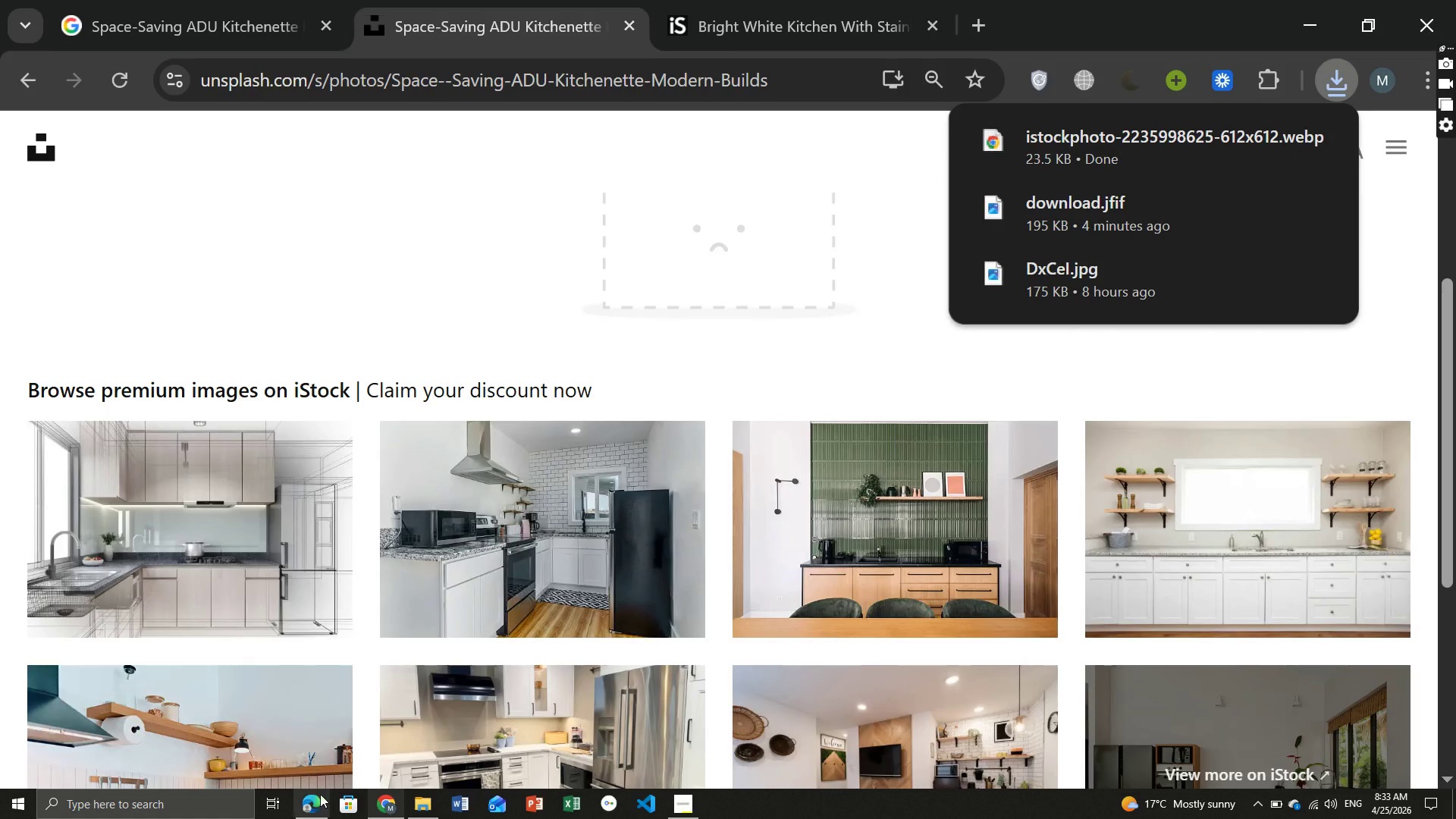 
left_click([309, 802])
 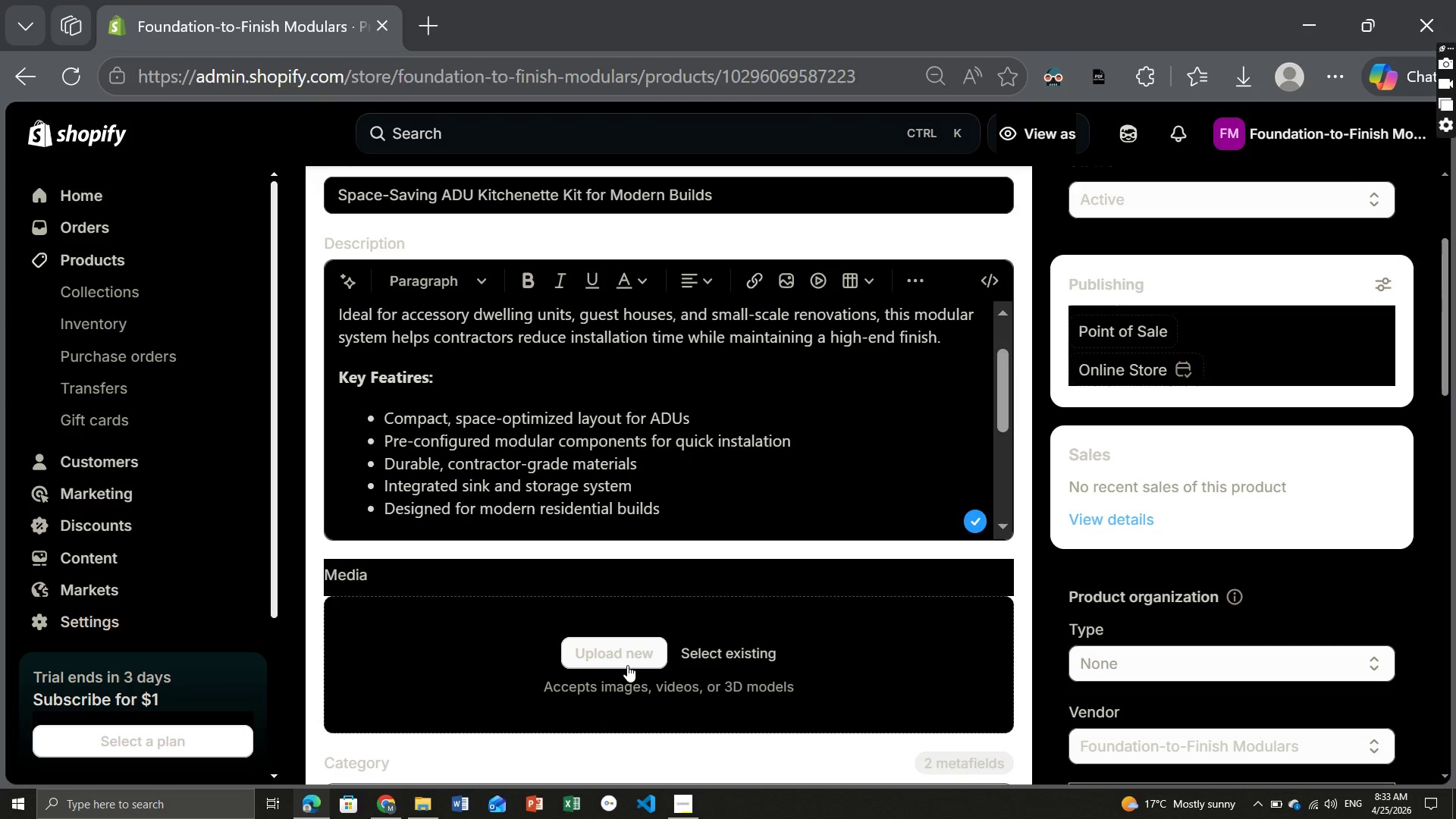 
left_click([622, 659])
 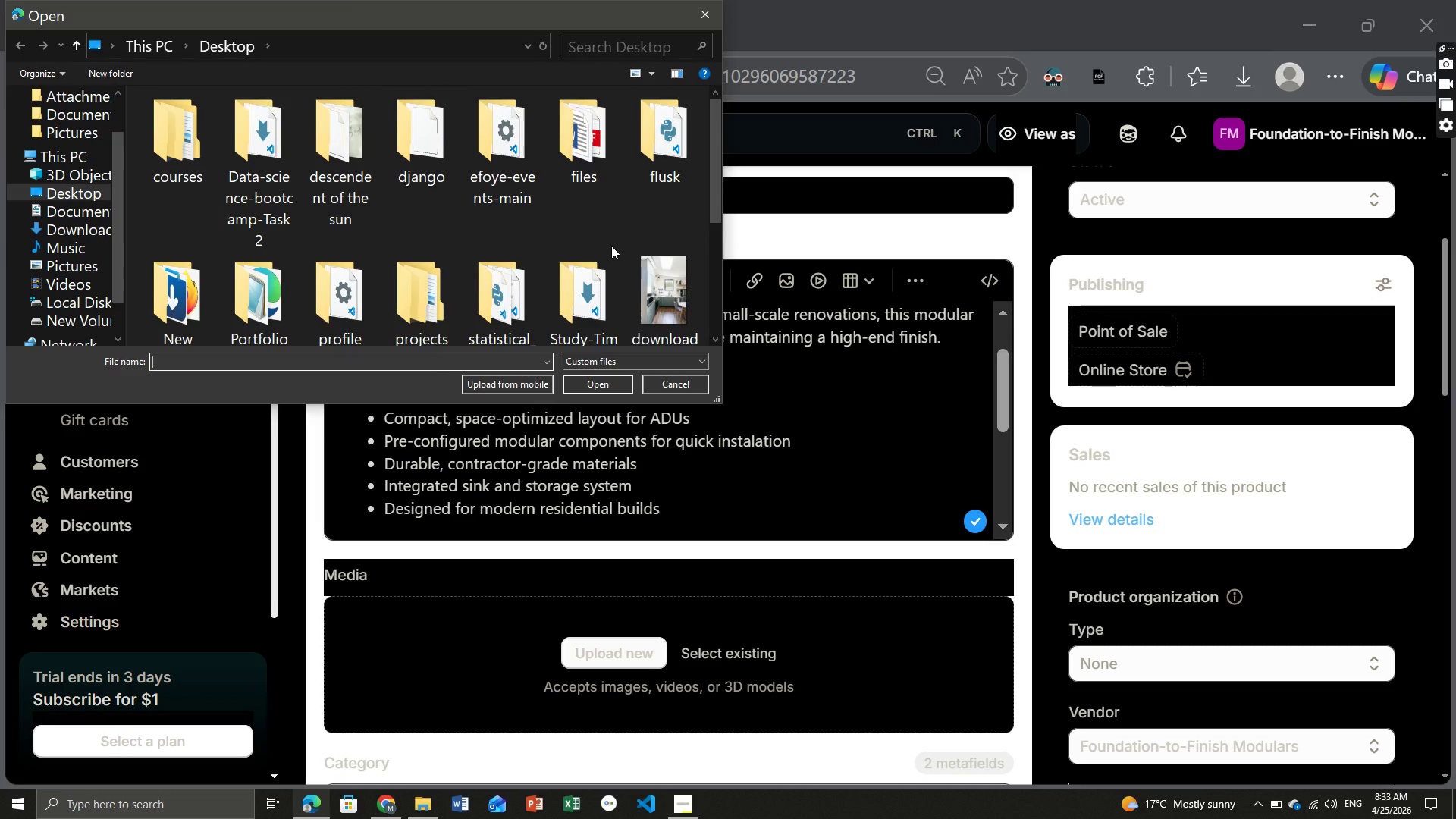 
scroll: coordinate [670, 295], scroll_direction: down, amount: 3.0
 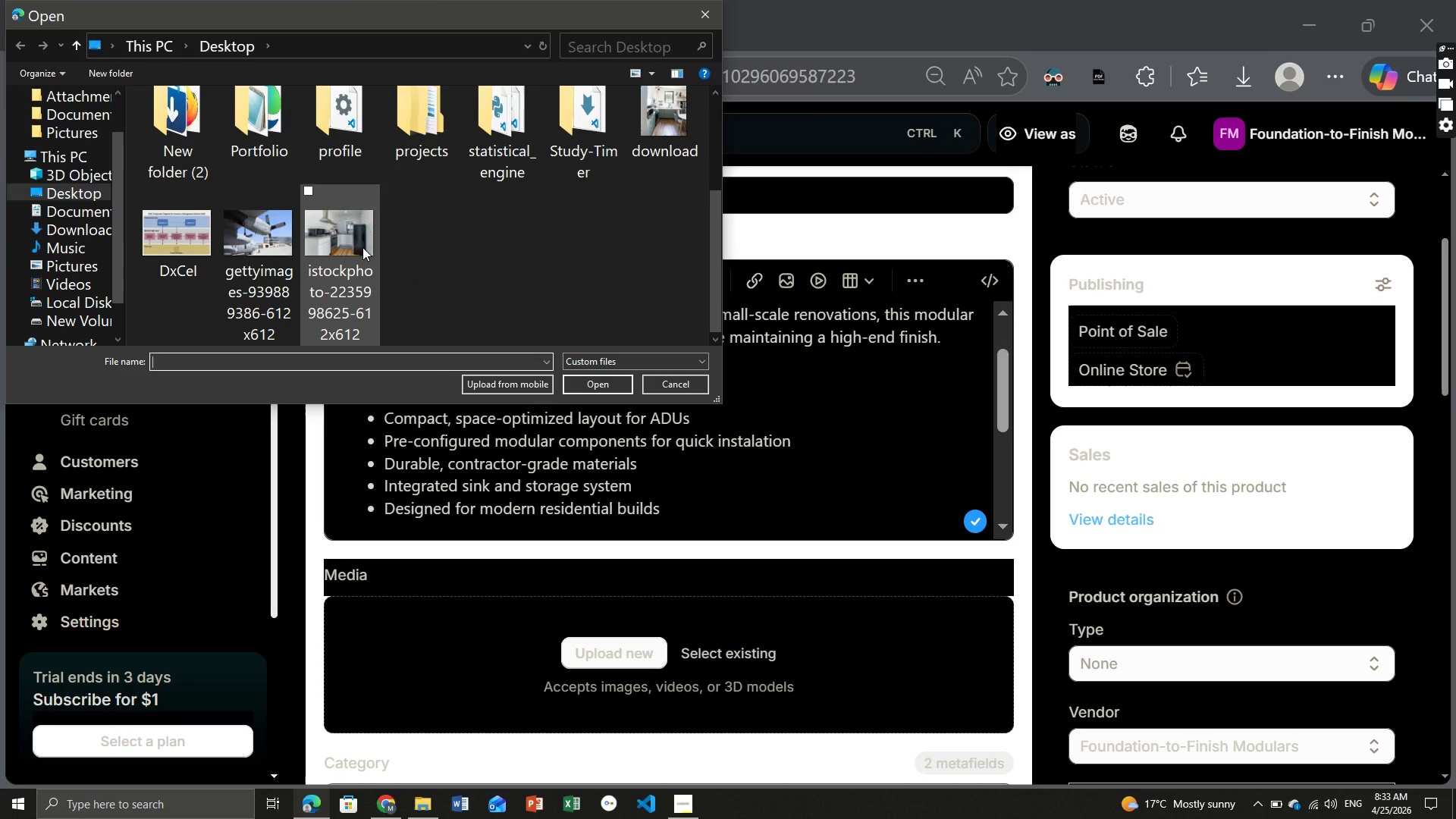 
left_click([358, 246])
 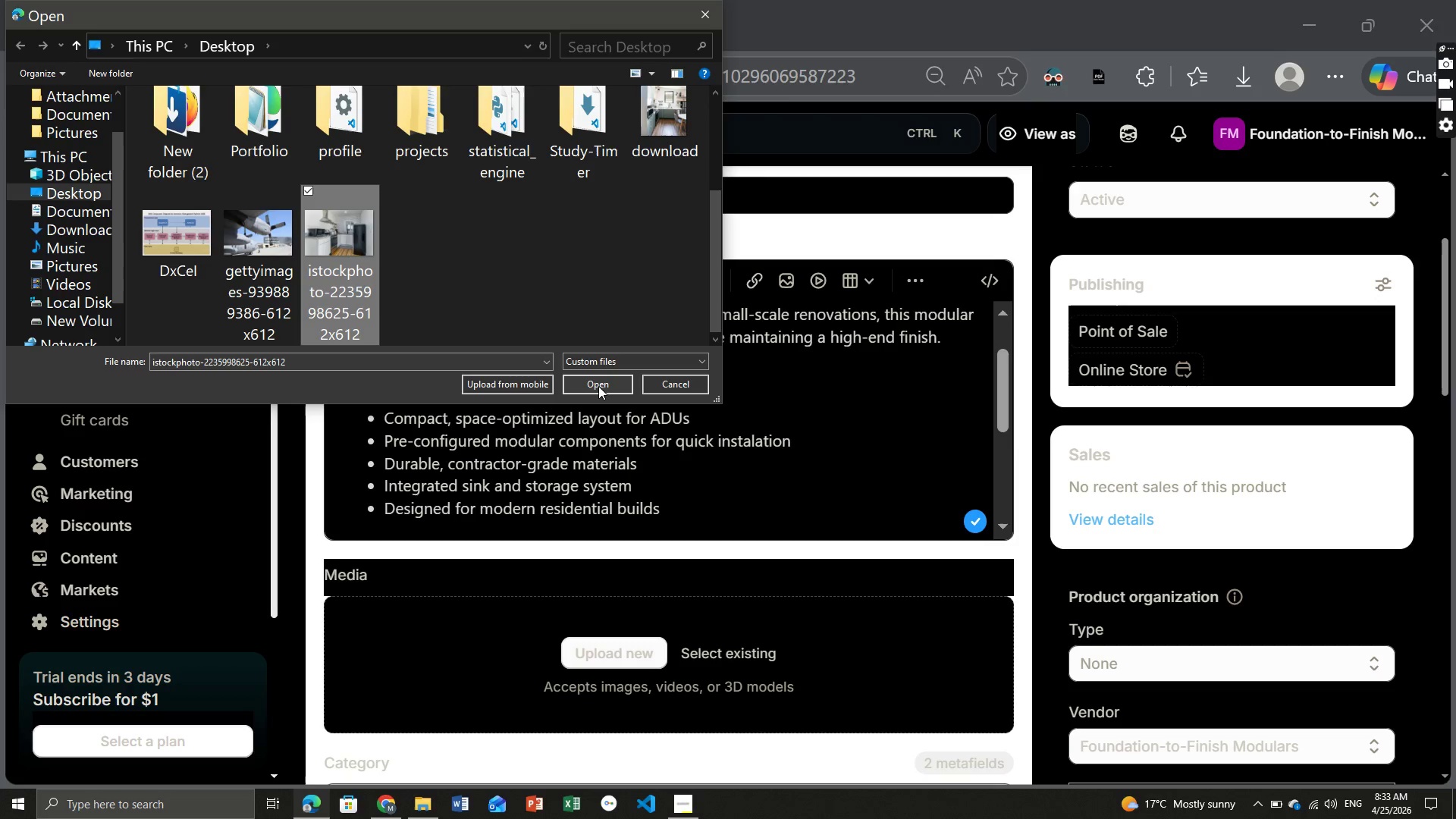 
left_click([598, 386])
 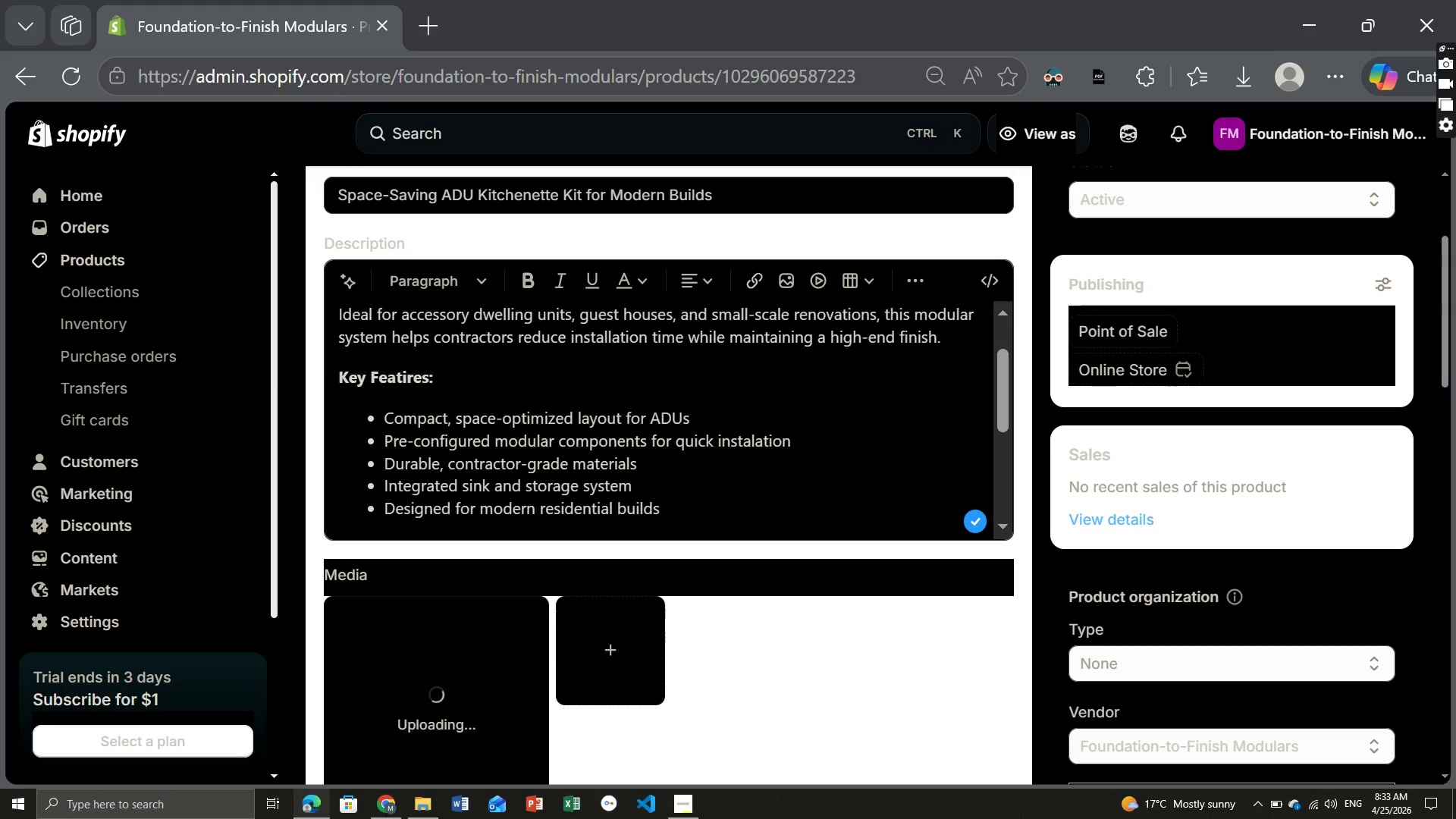 
left_click([685, 799])